 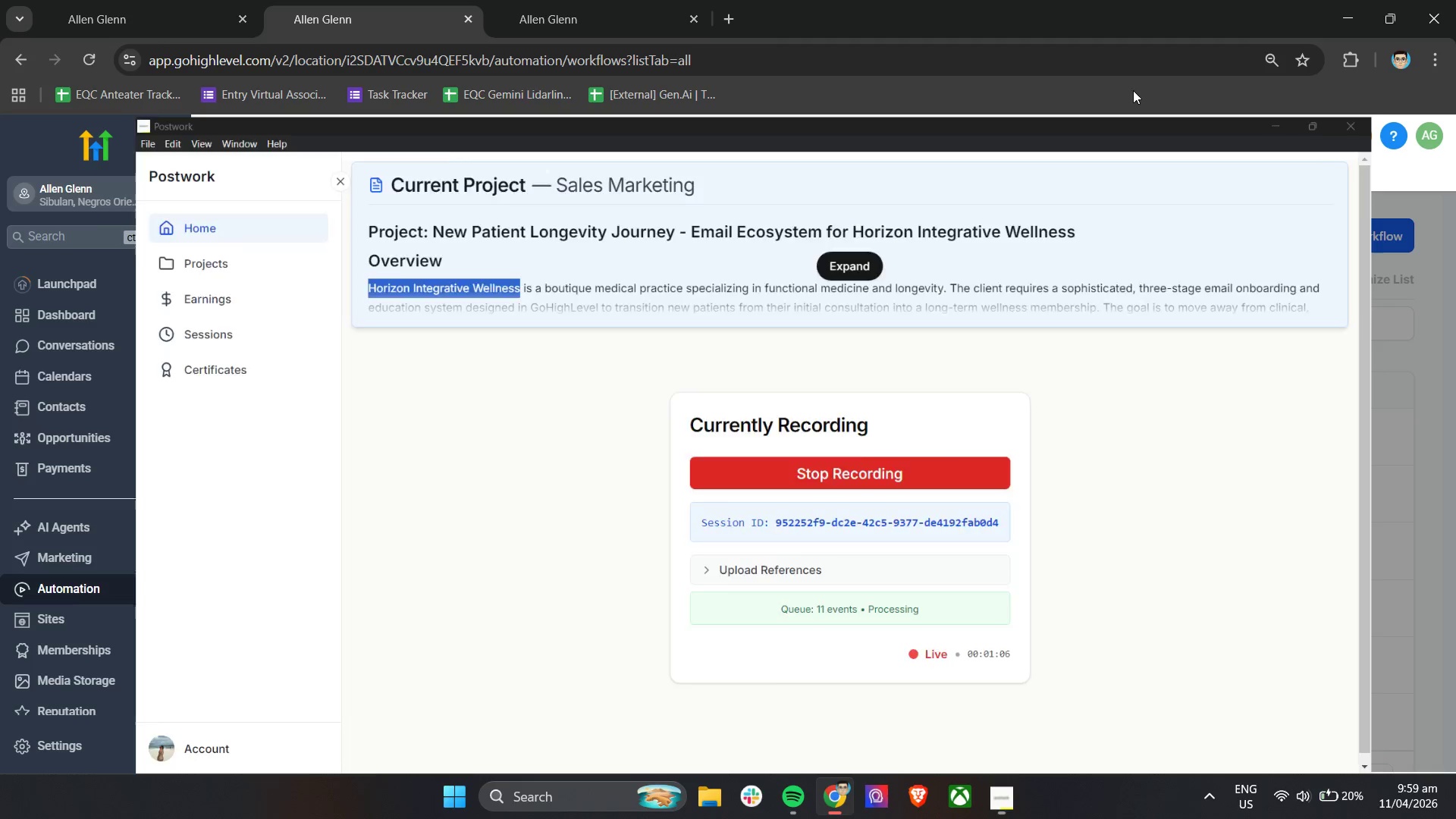 
key(Control+V)
 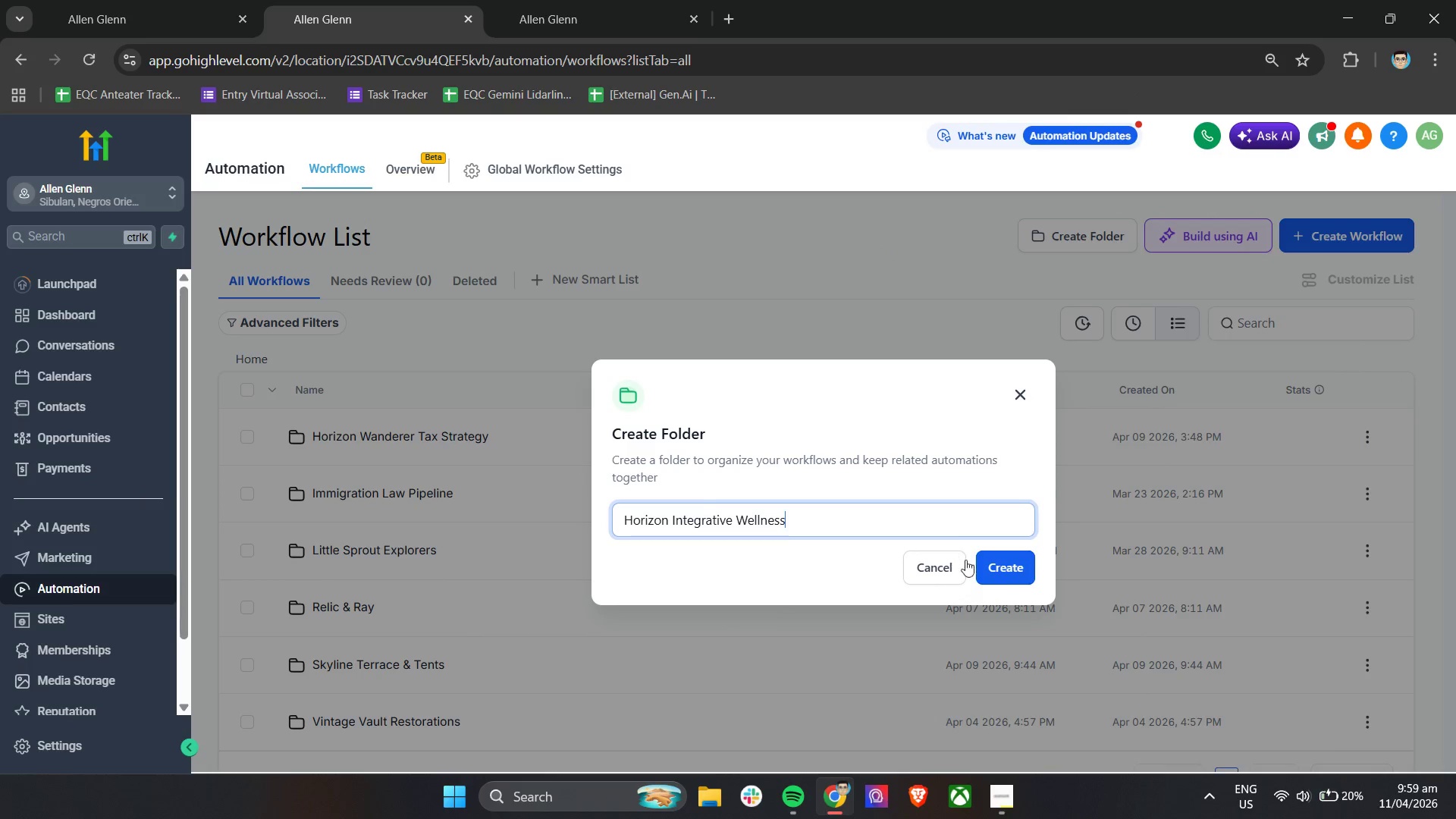 
left_click([1002, 571])
 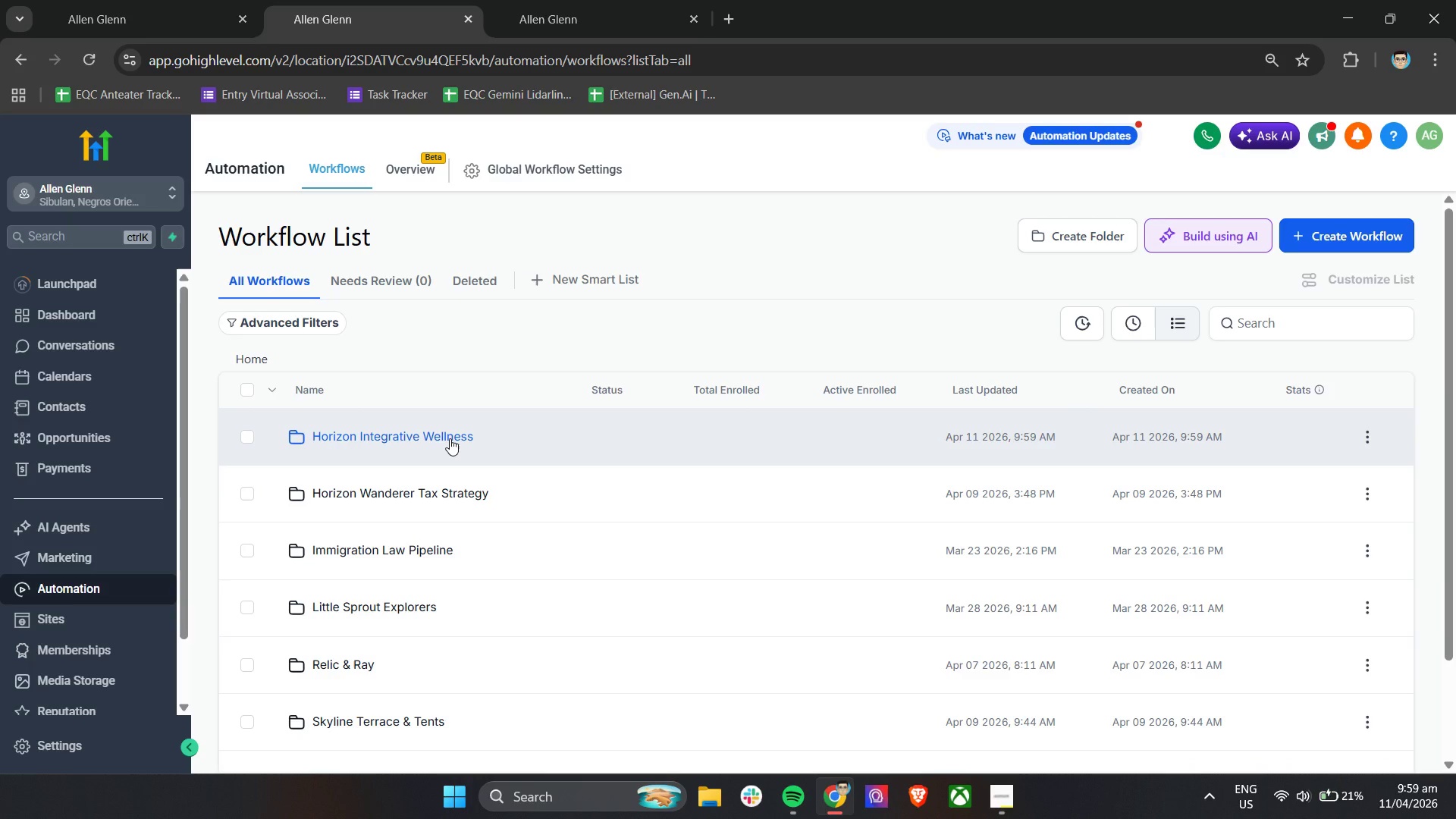 
wait(6.14)
 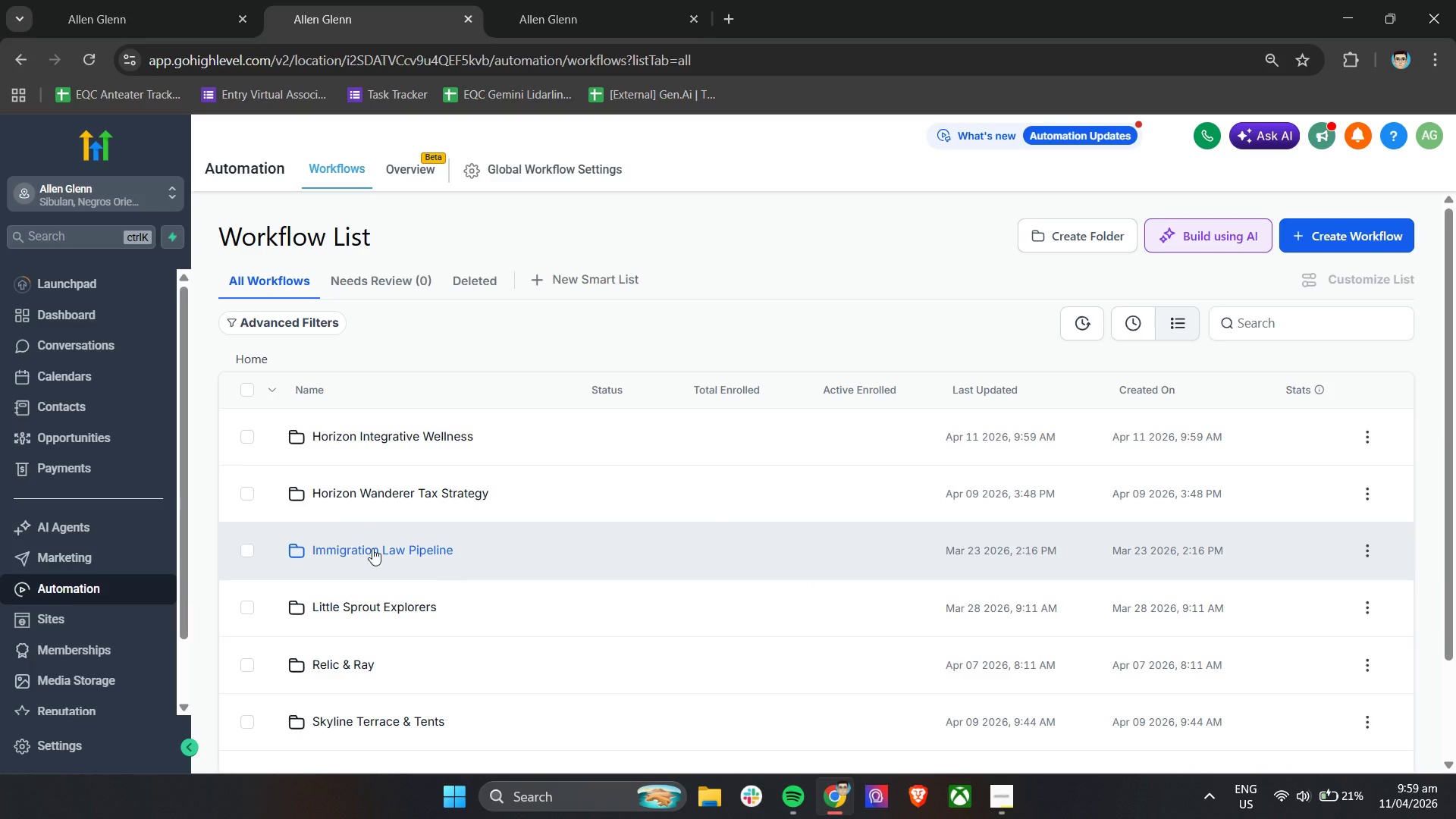 
left_click([434, 441])
 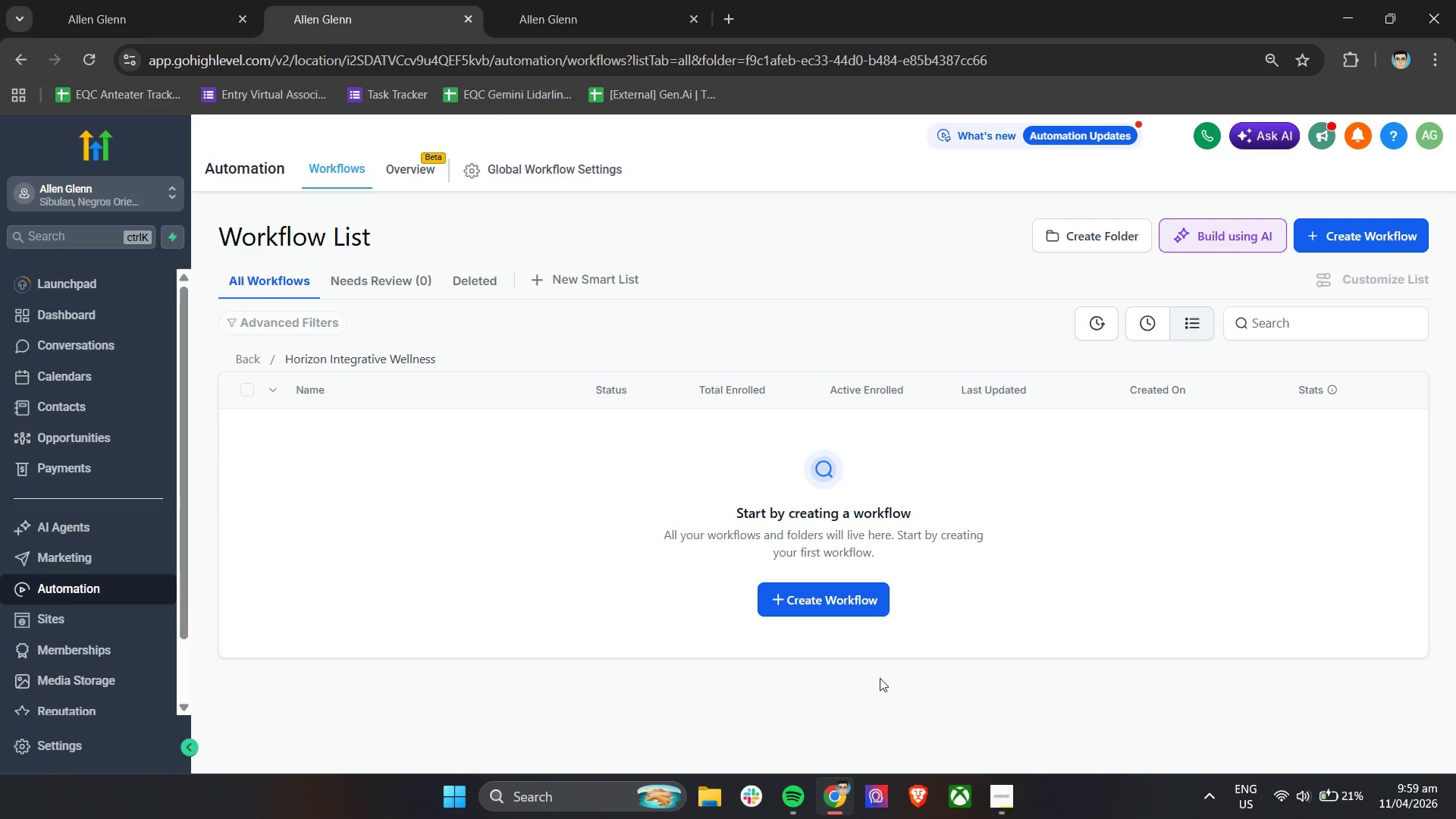 
left_click([988, 780])